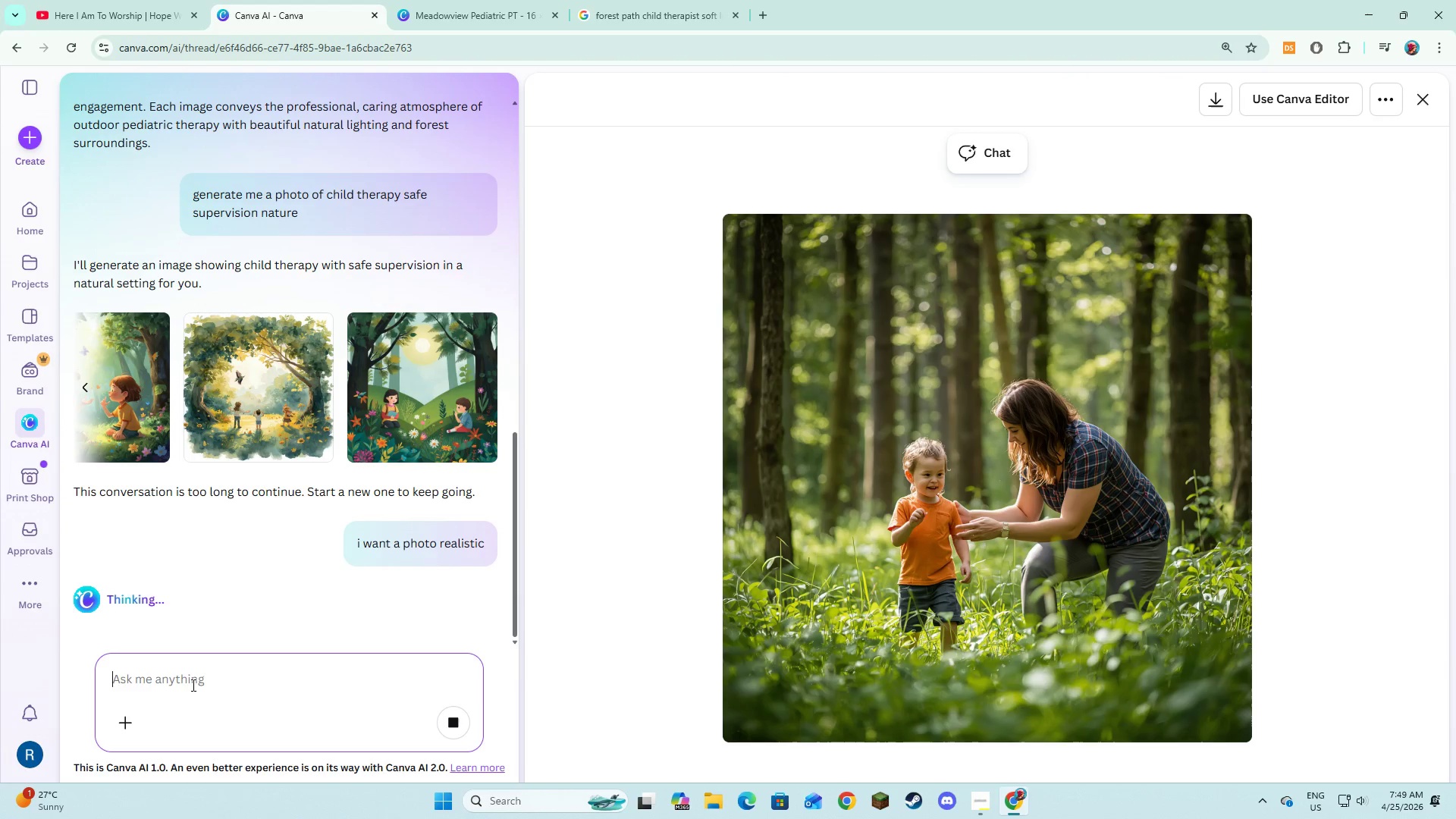 
scroll: coordinate [344, 569], scroll_direction: down, amount: 3.0
 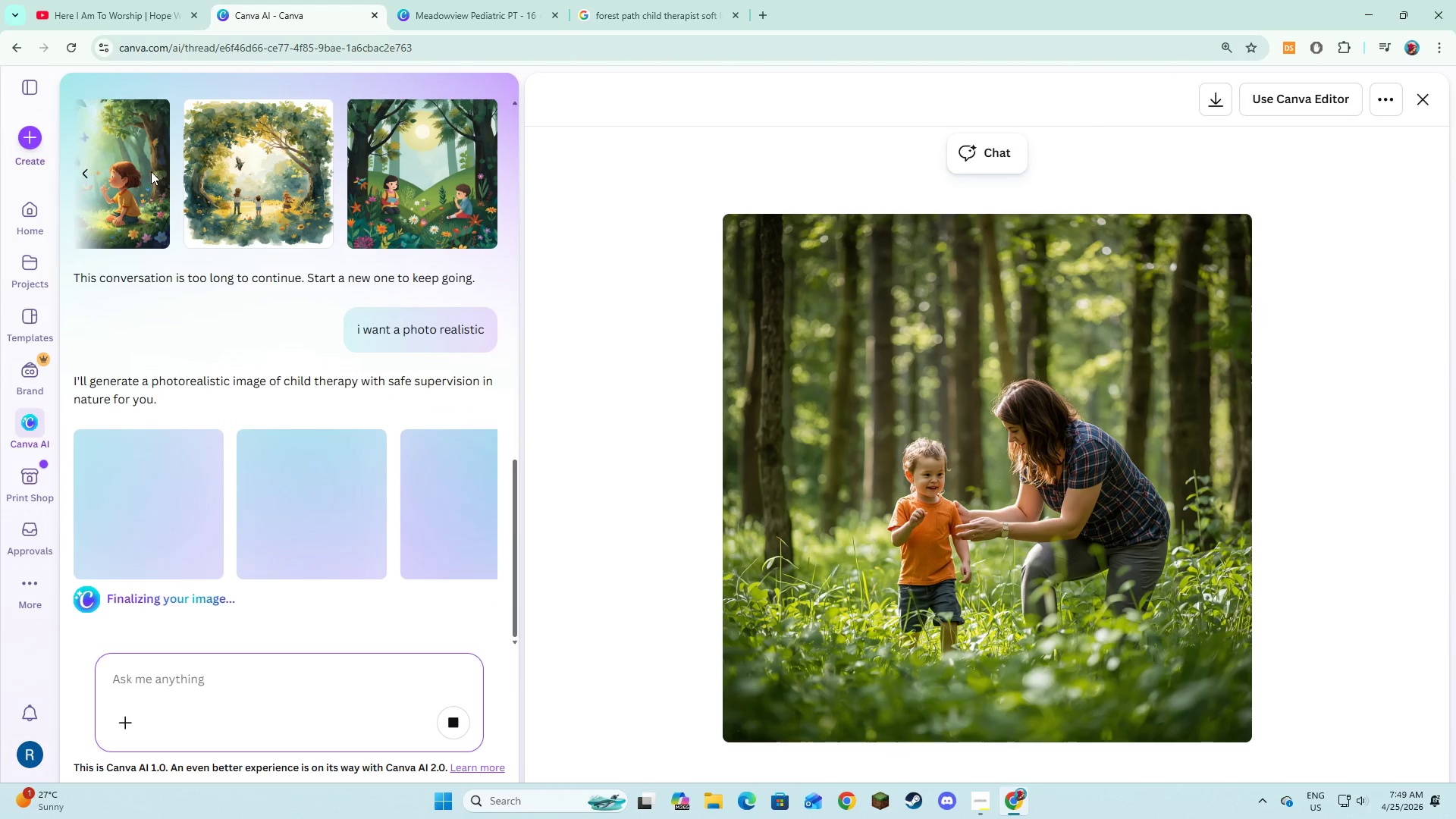 
wait(10.96)
 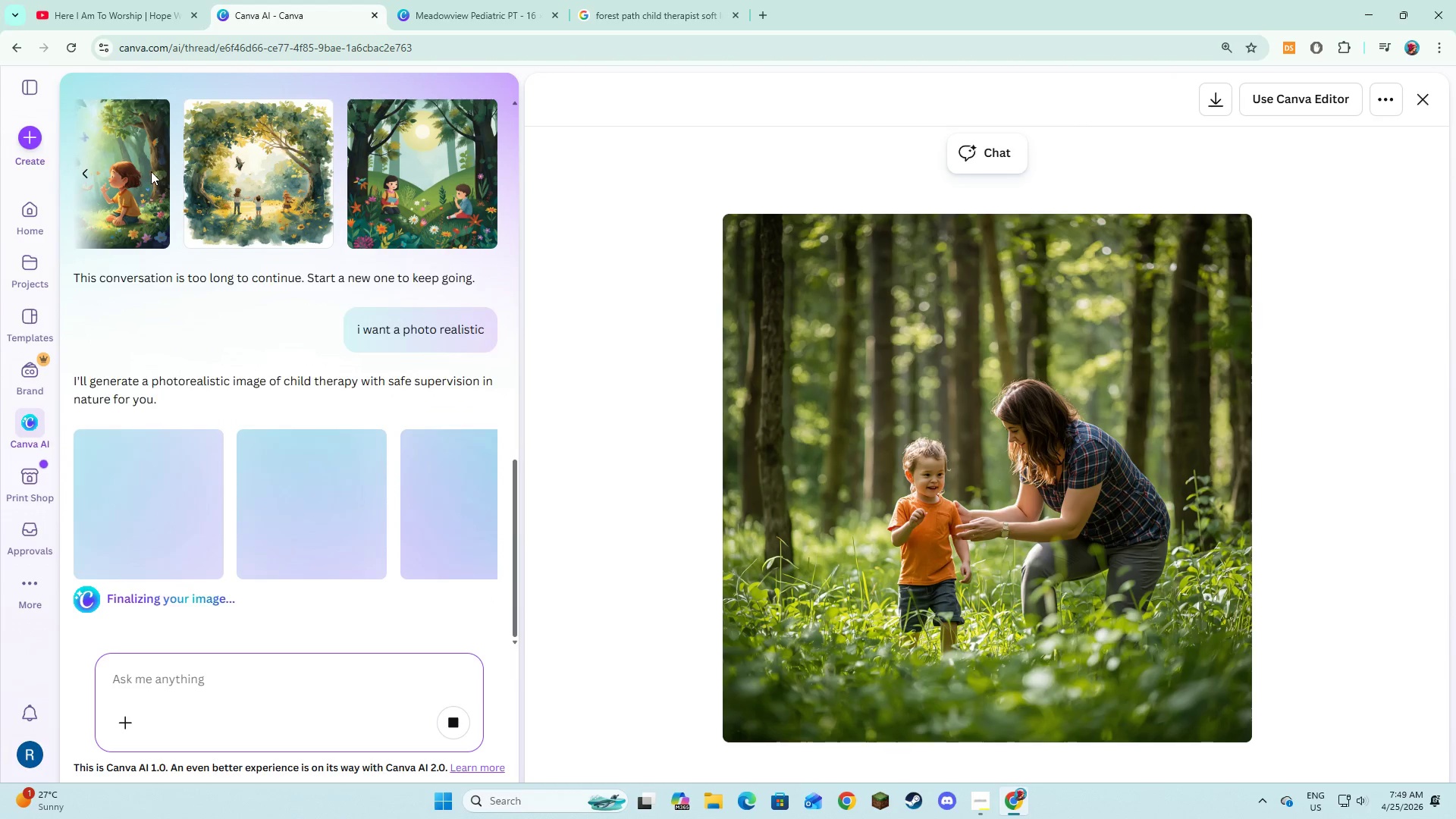 
left_click([474, 186])
 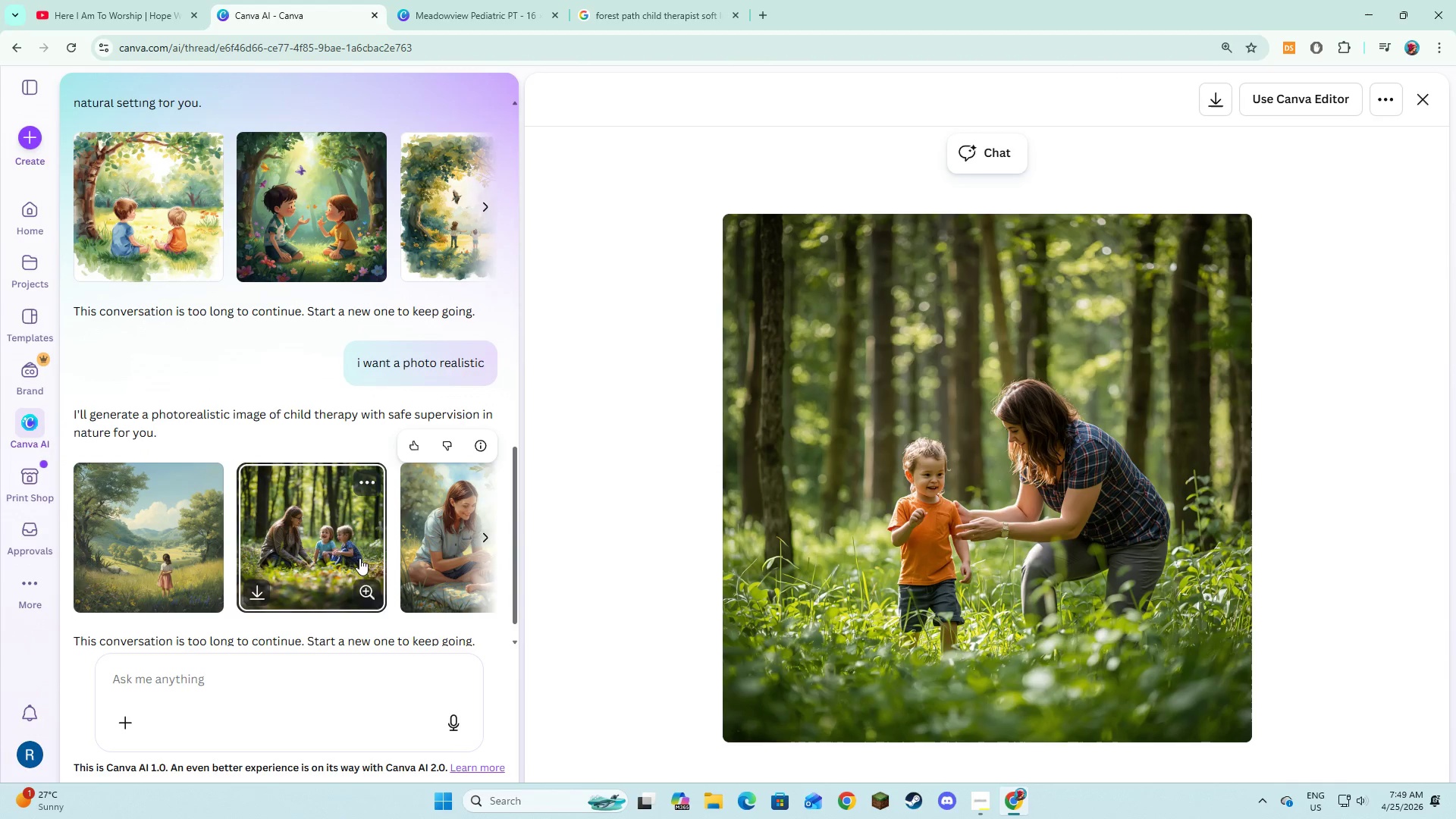 
left_click([491, 534])
 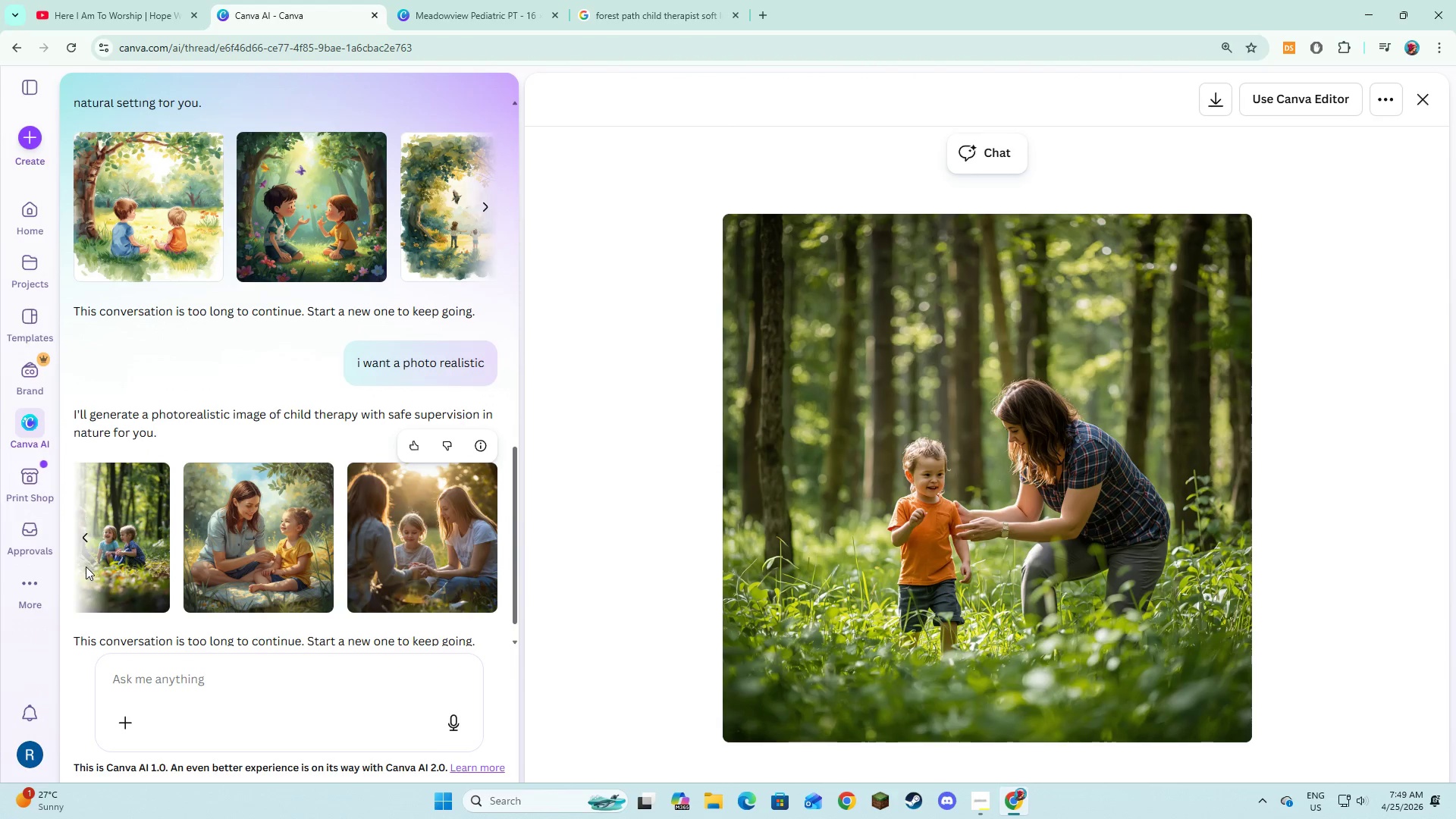 
left_click([94, 536])
 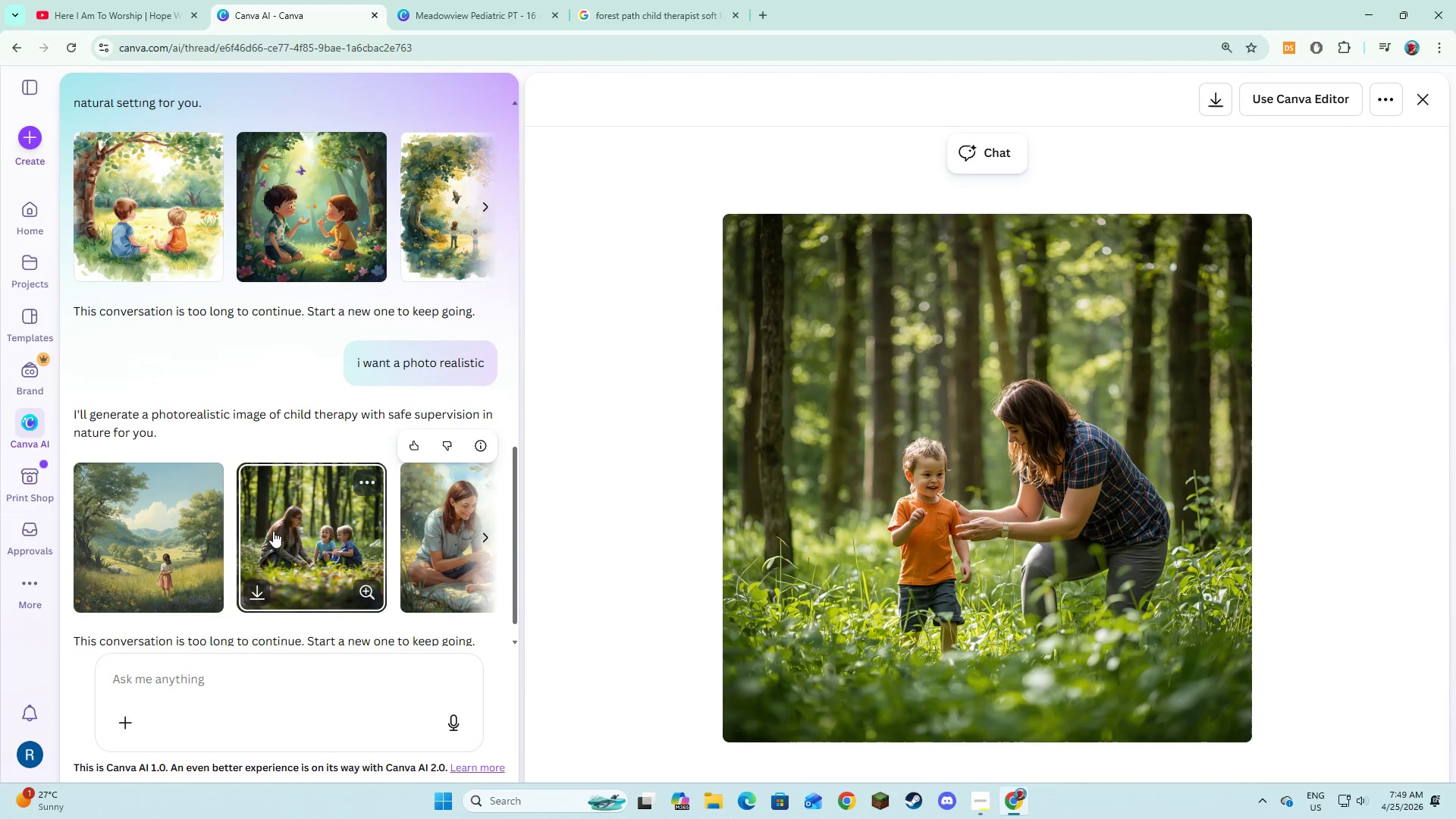 
left_click([282, 532])
 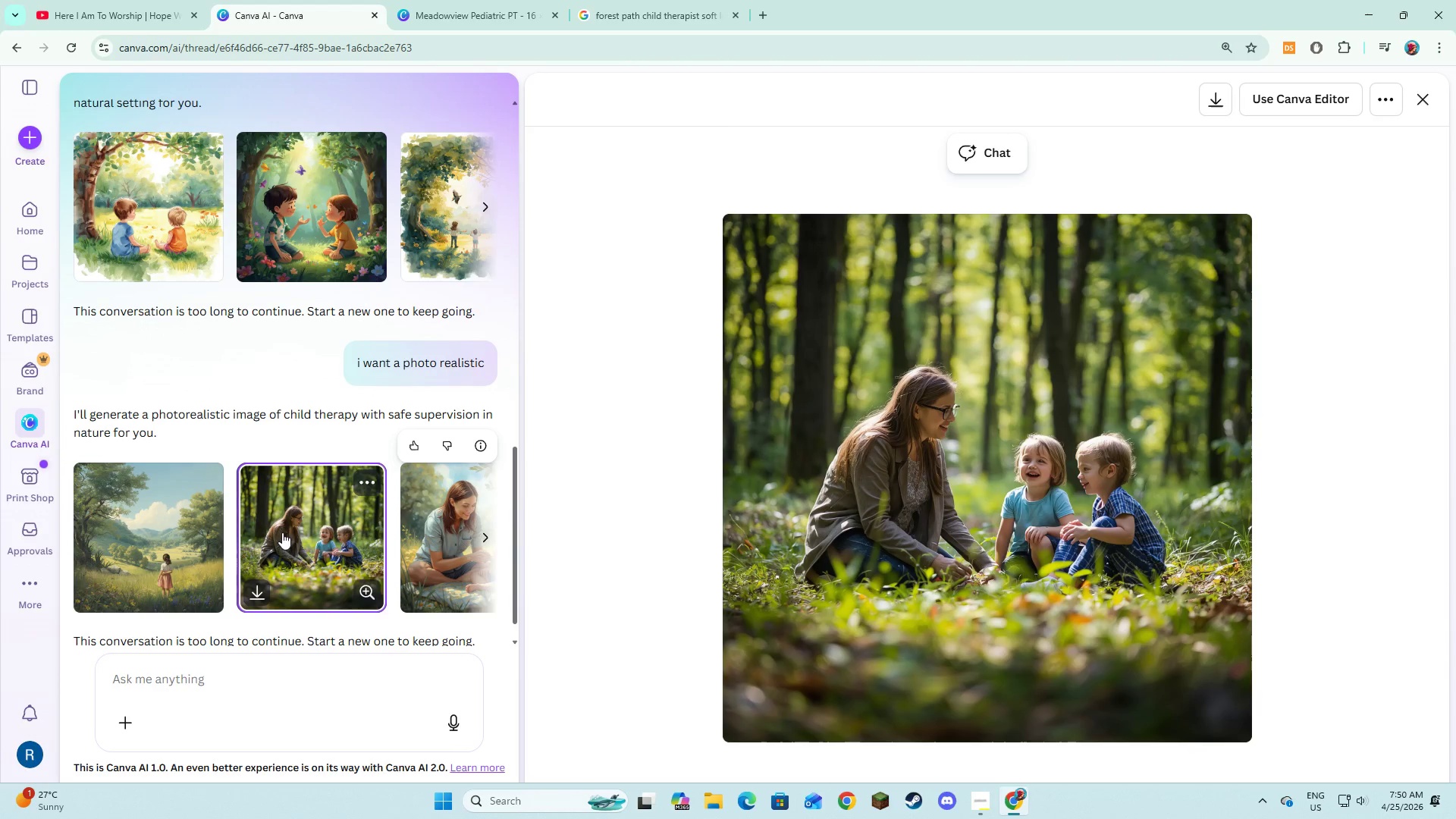 
left_click([481, 533])
 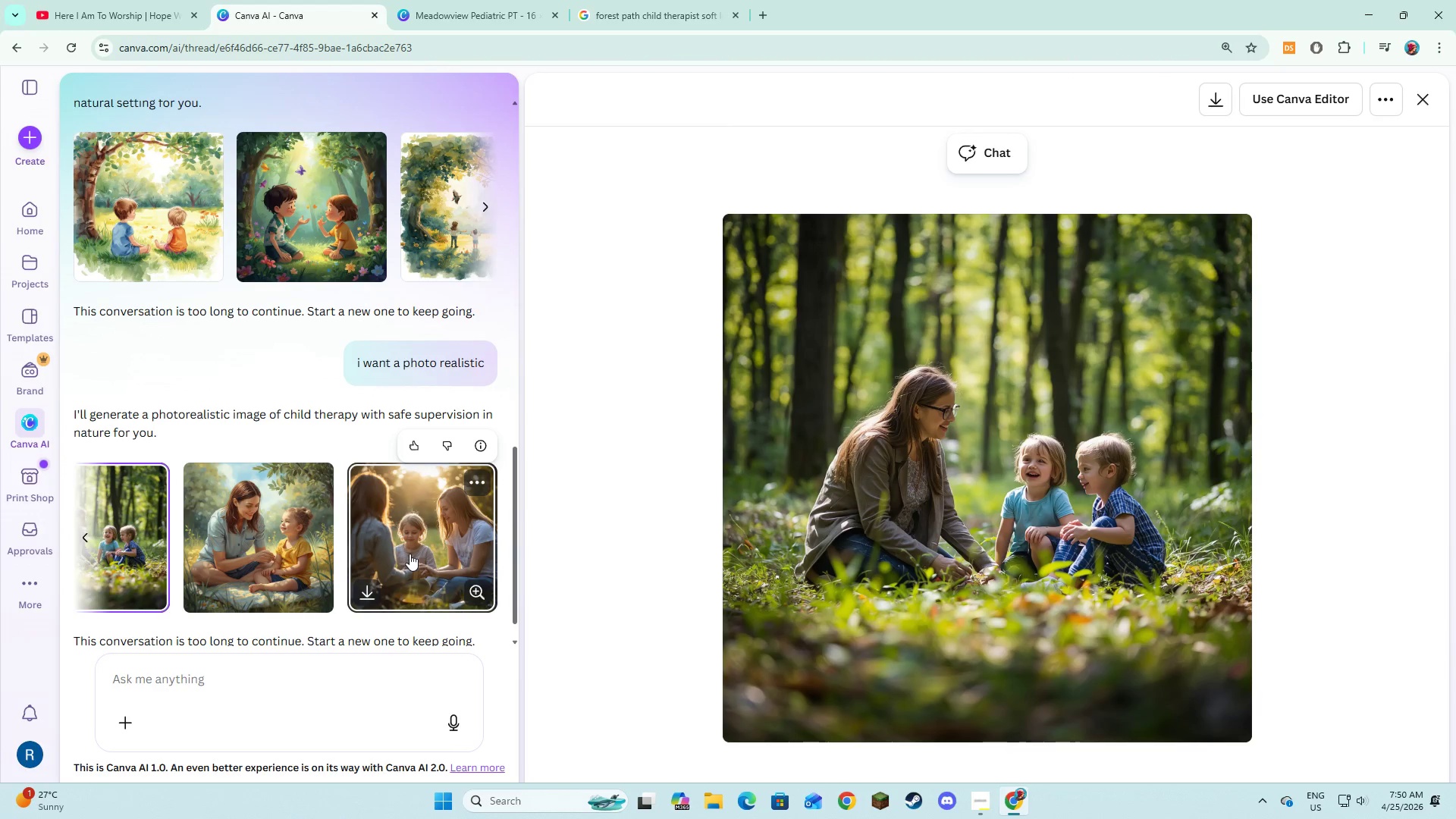 
left_click([410, 554])
 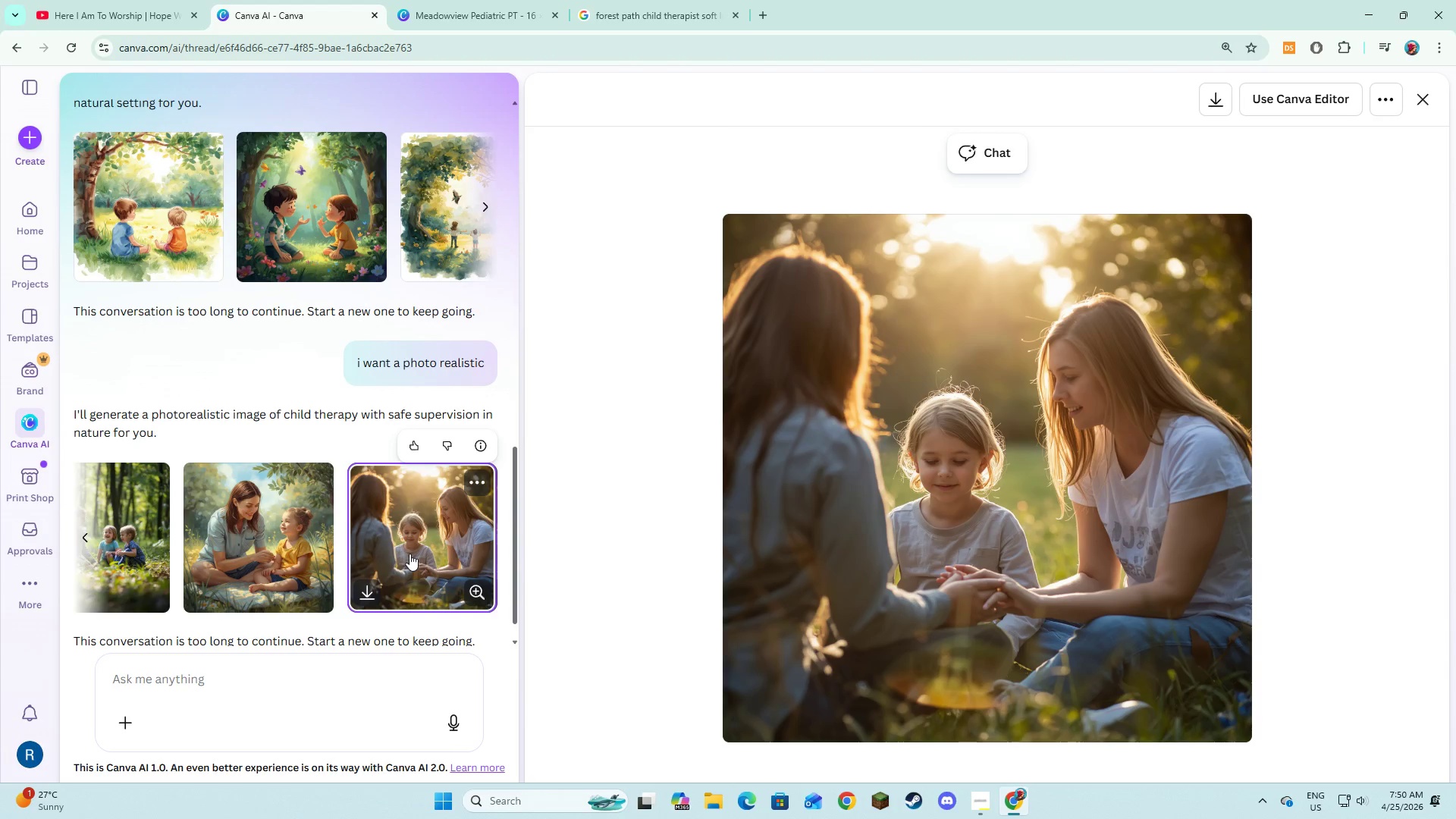 
wait(12.22)
 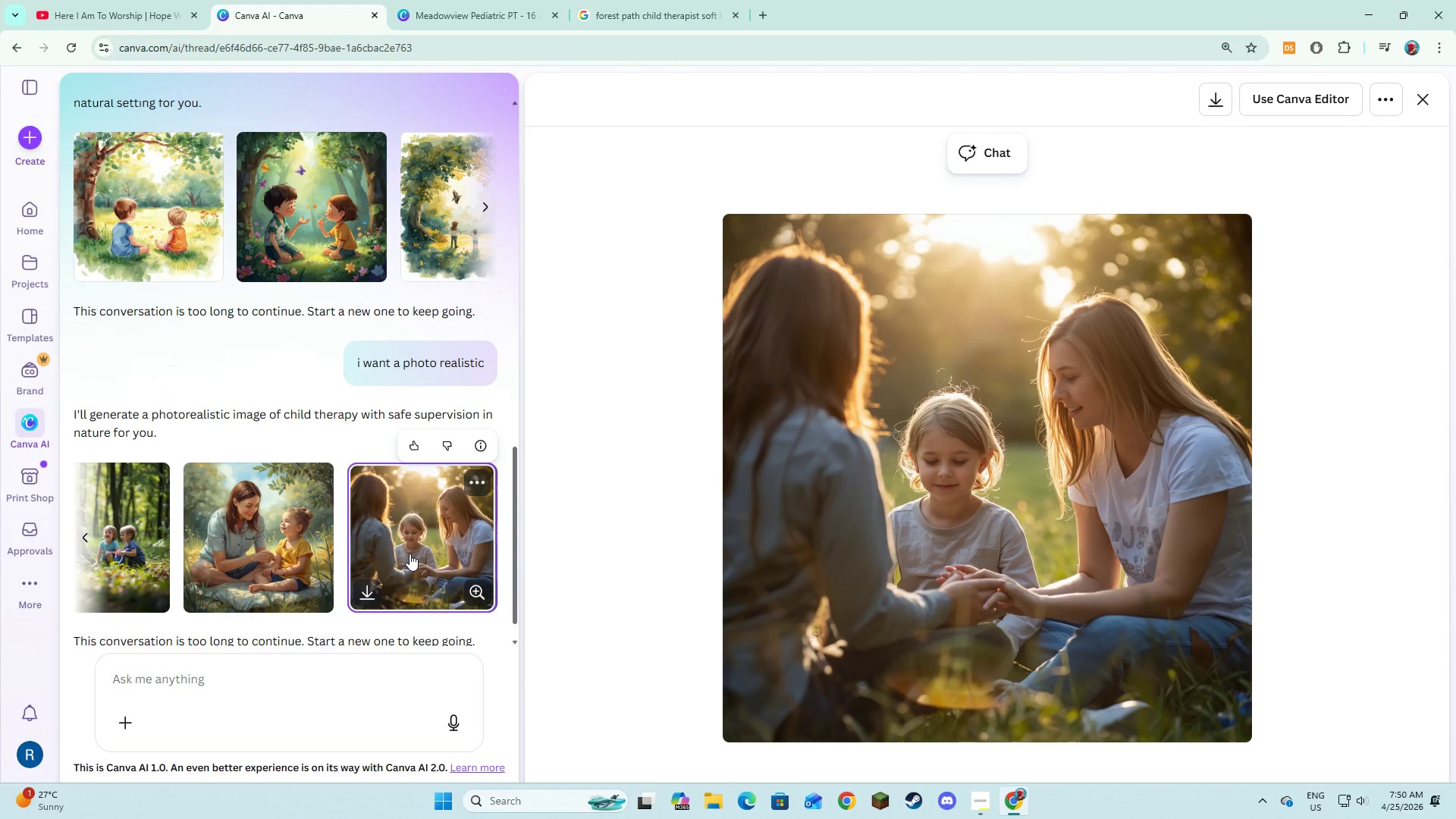 
left_click([85, 527])
 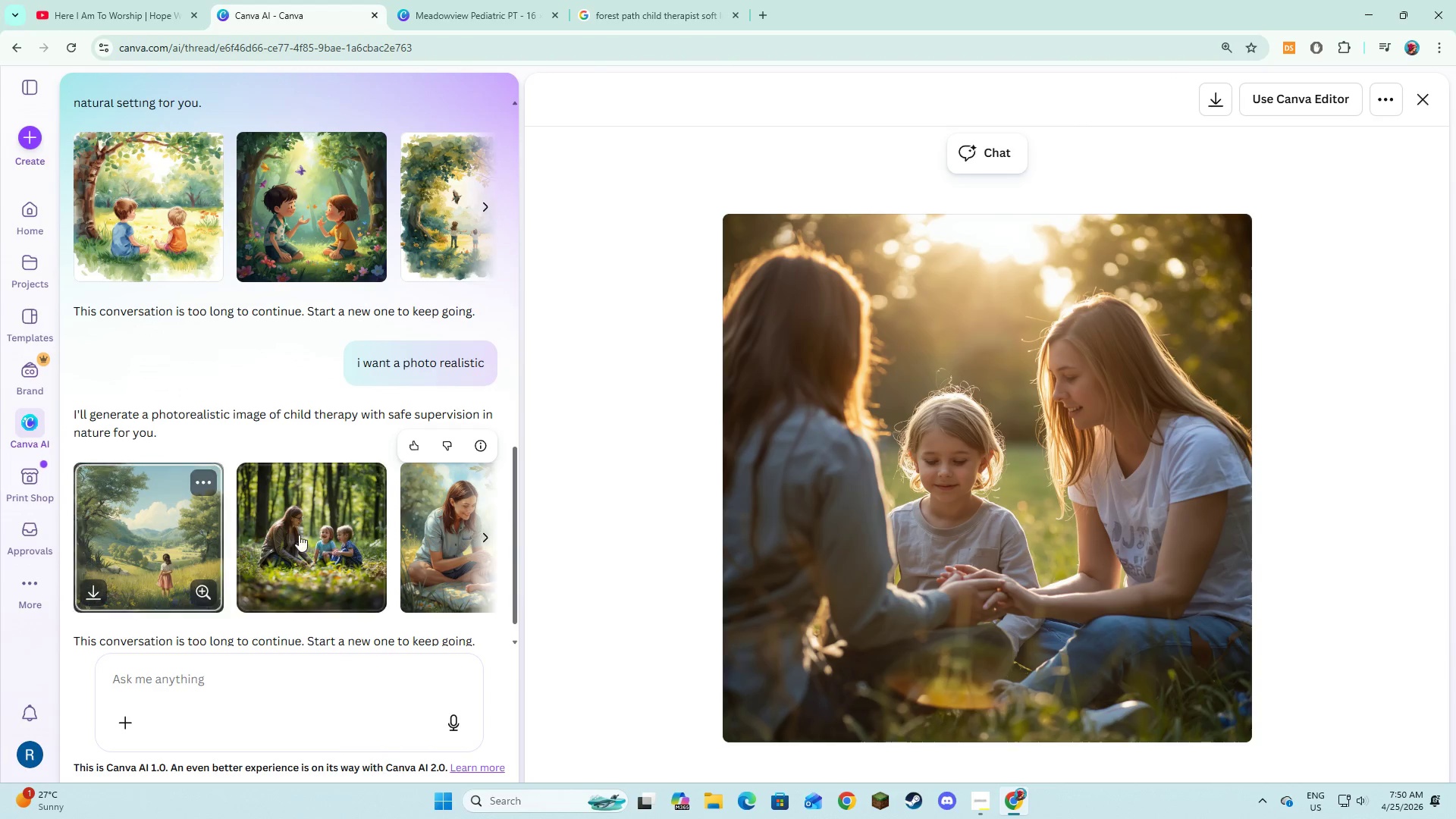 
left_click([300, 535])
 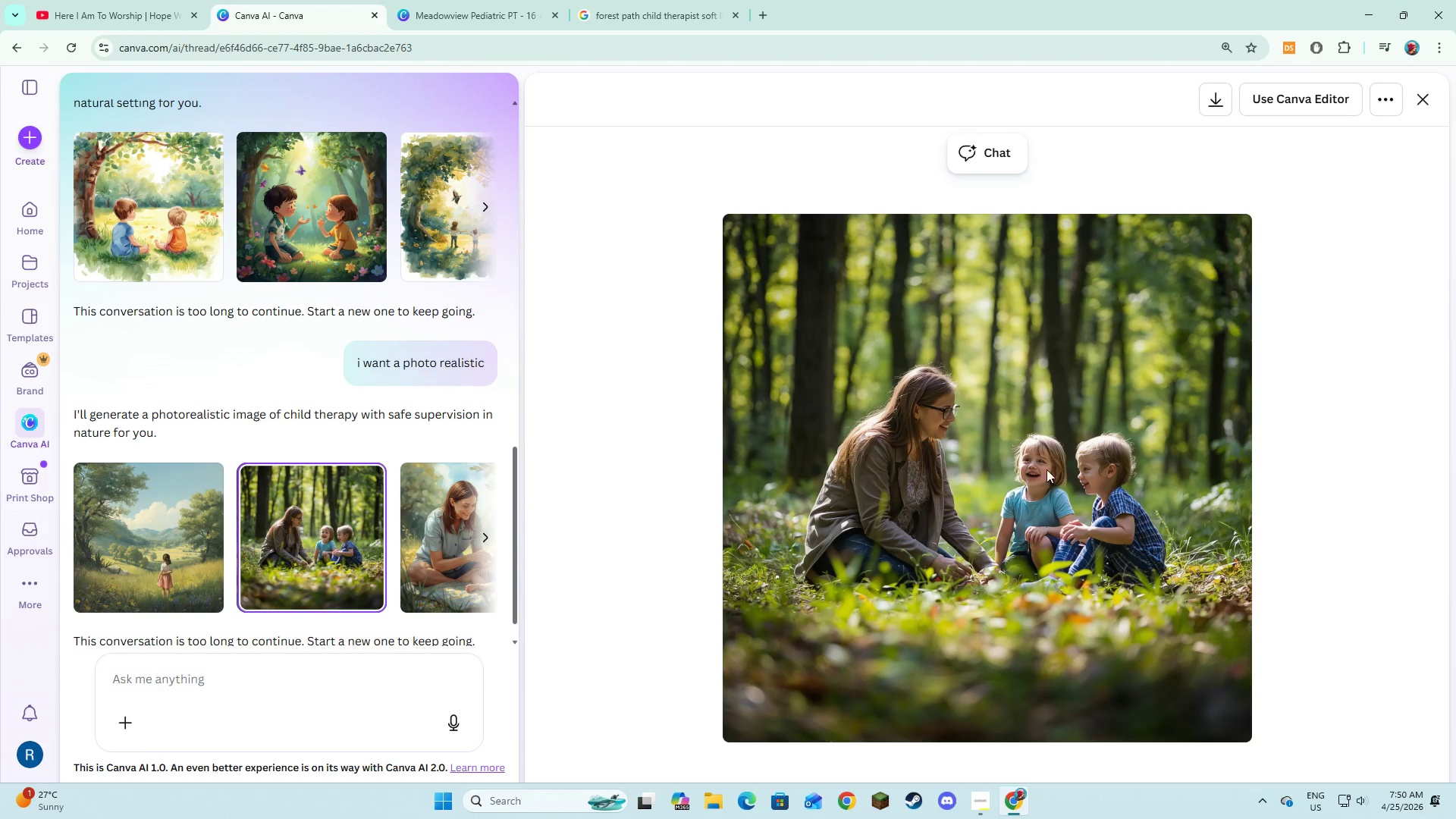 
left_click([1219, 99])
 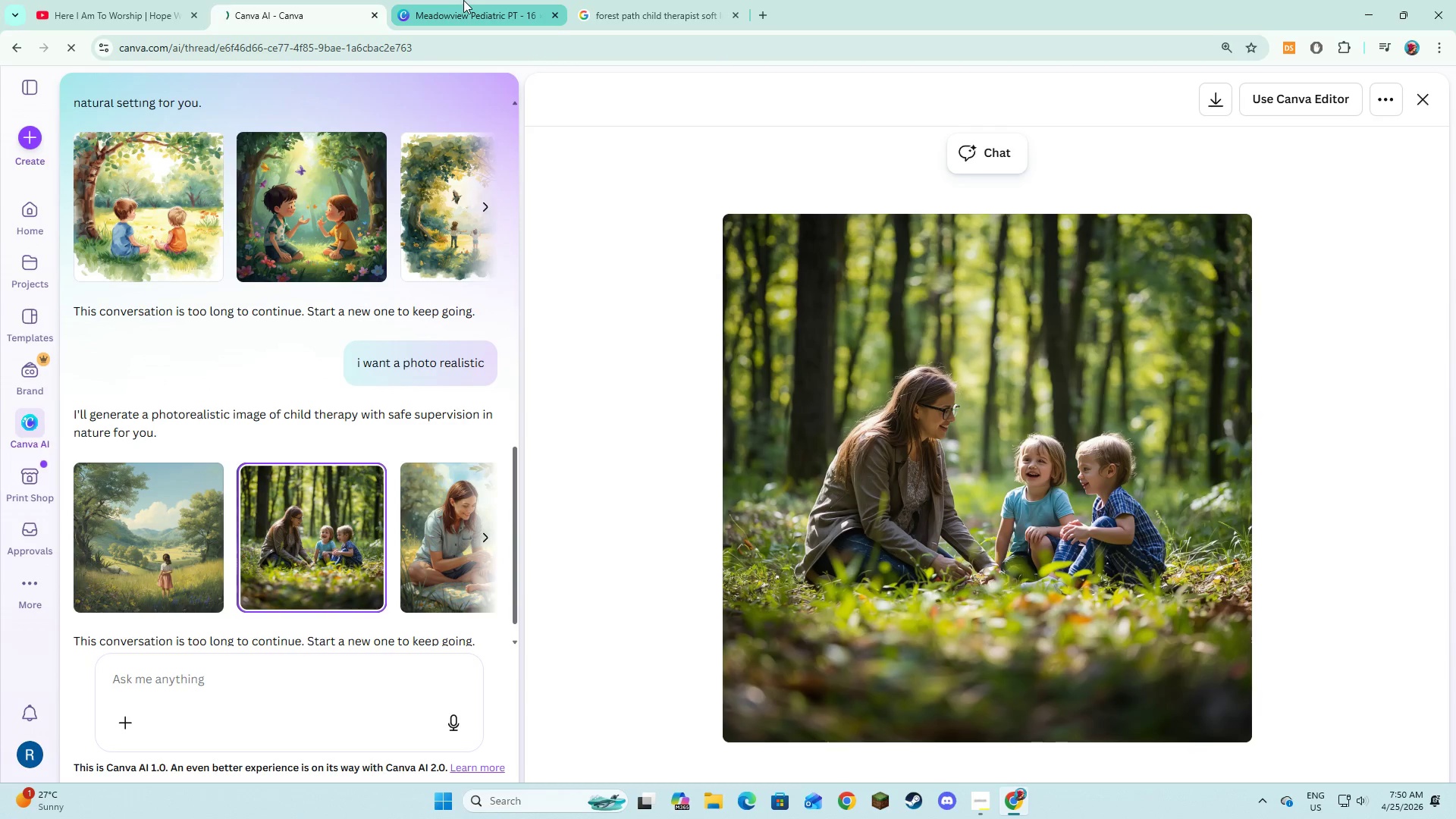 
left_click([463, 0])
 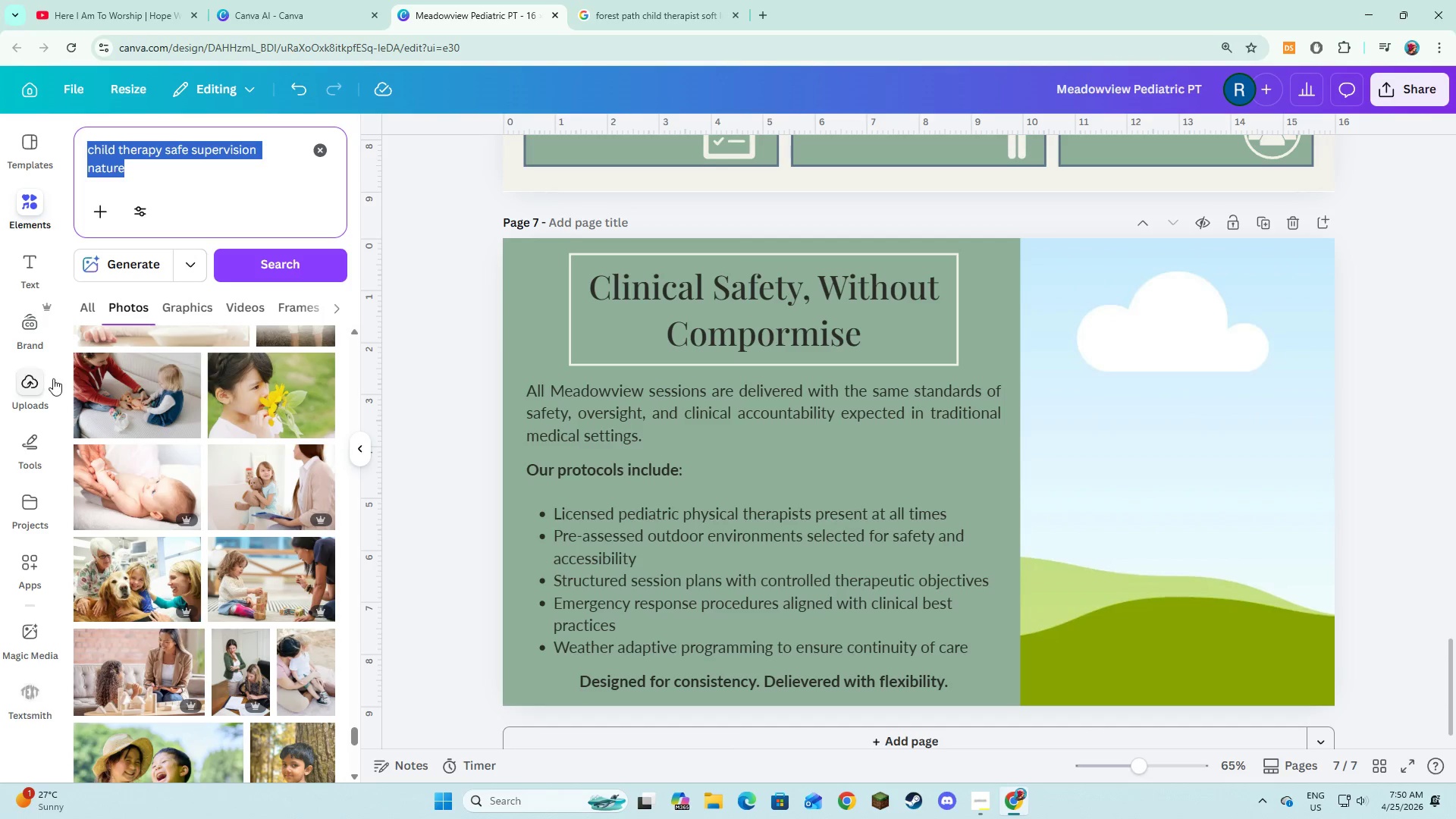 
left_click([44, 382])
 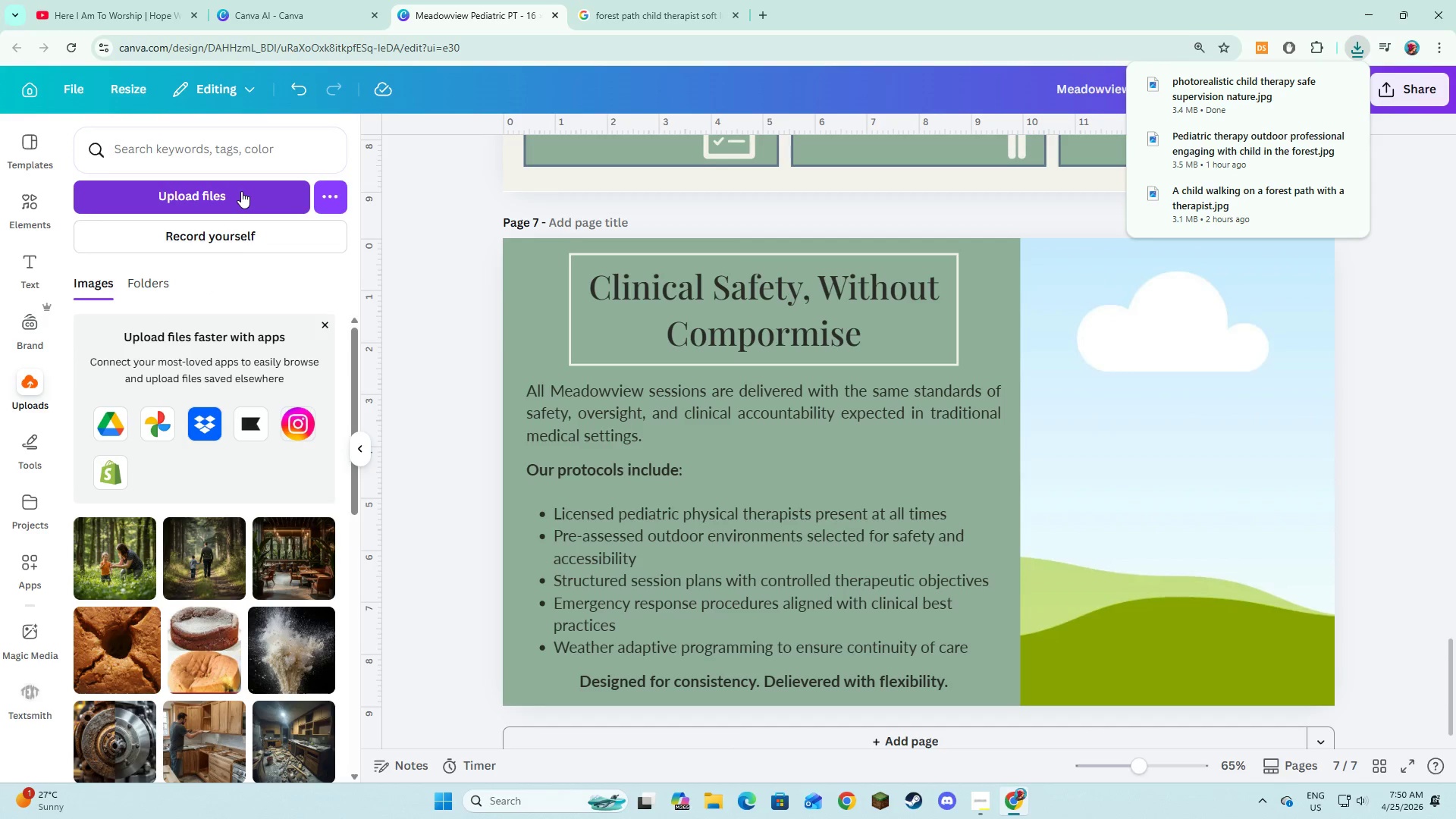 
left_click([241, 191])
 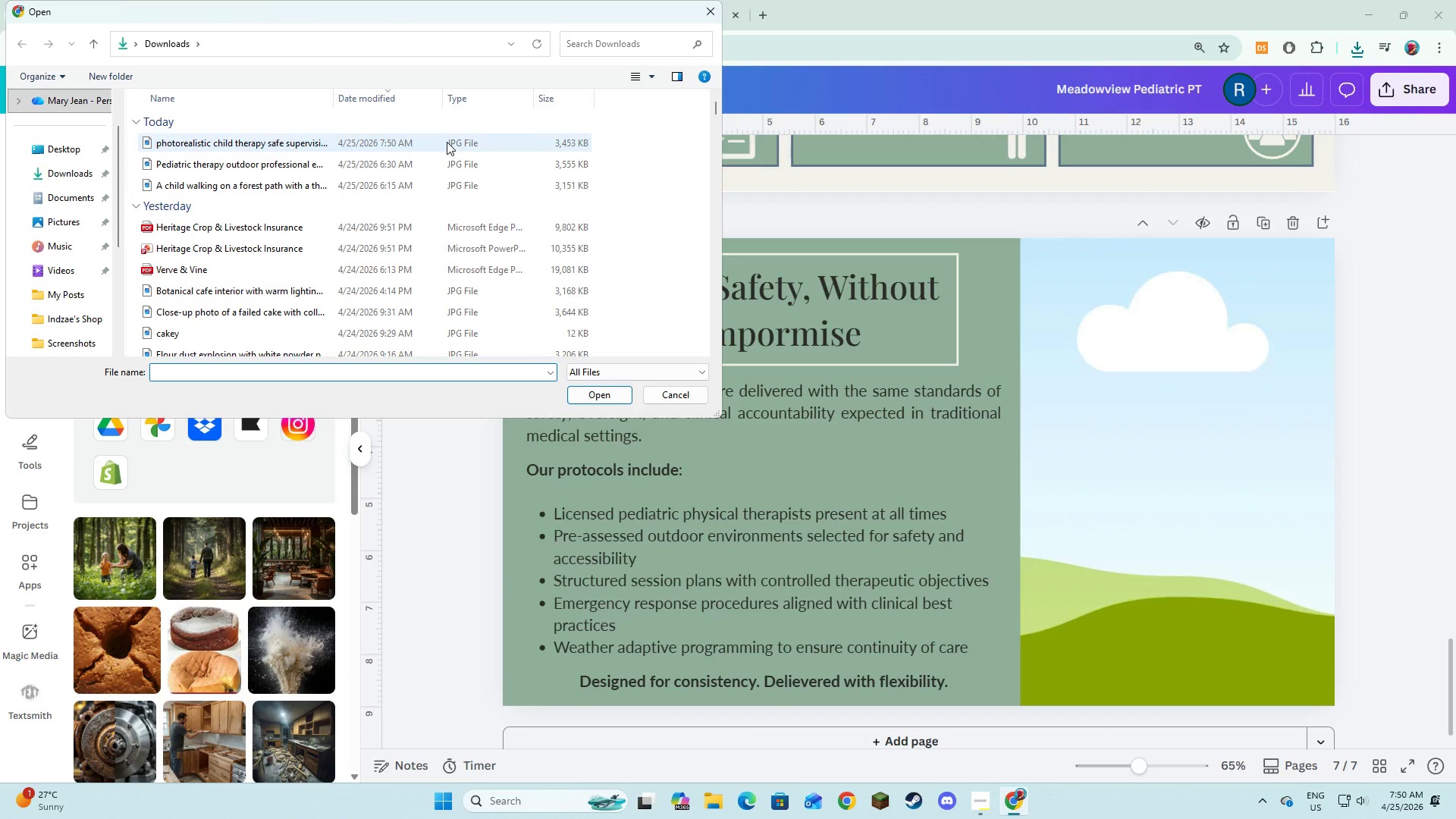 
left_click([447, 142])
 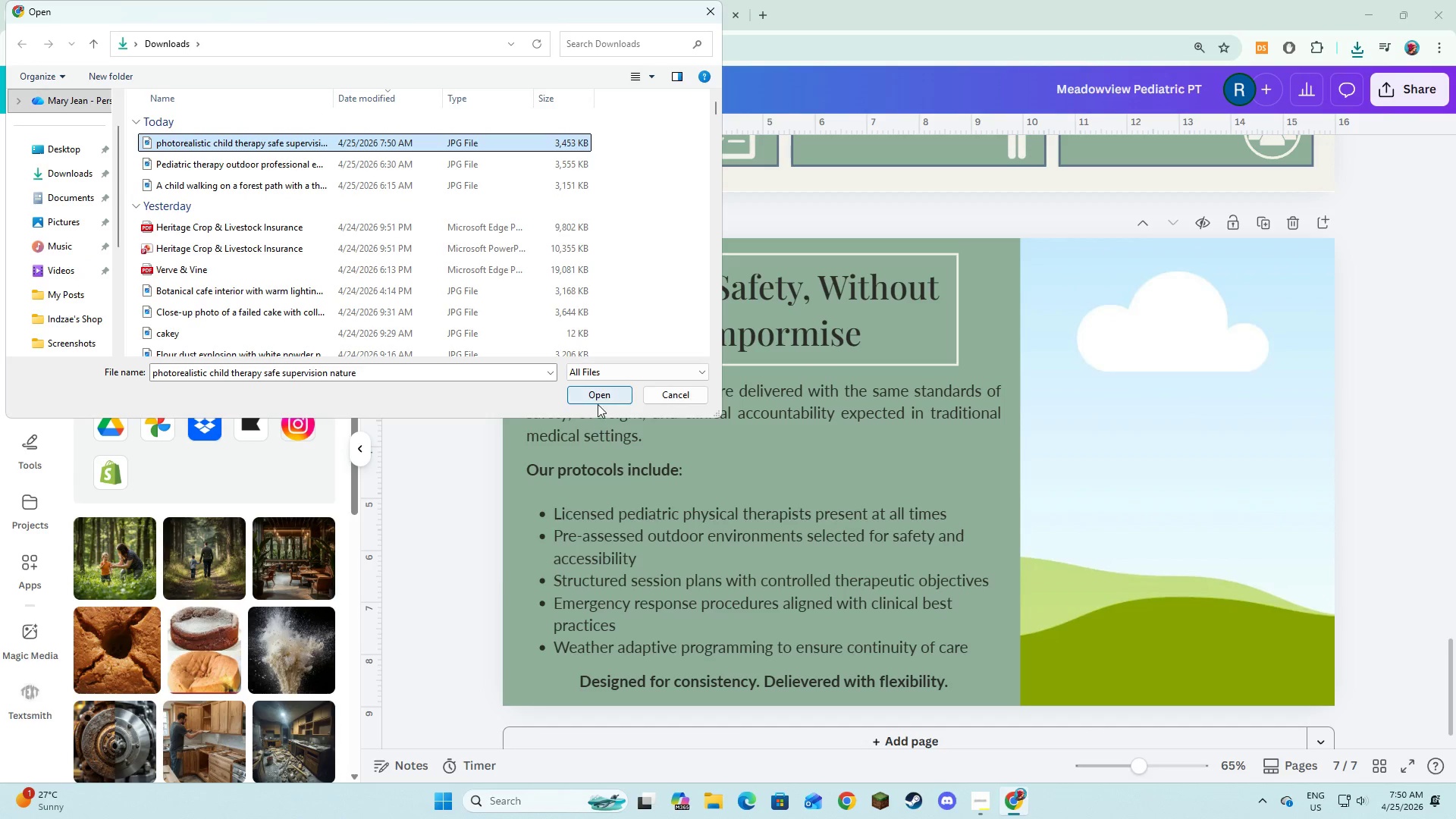 
left_click([598, 404])
 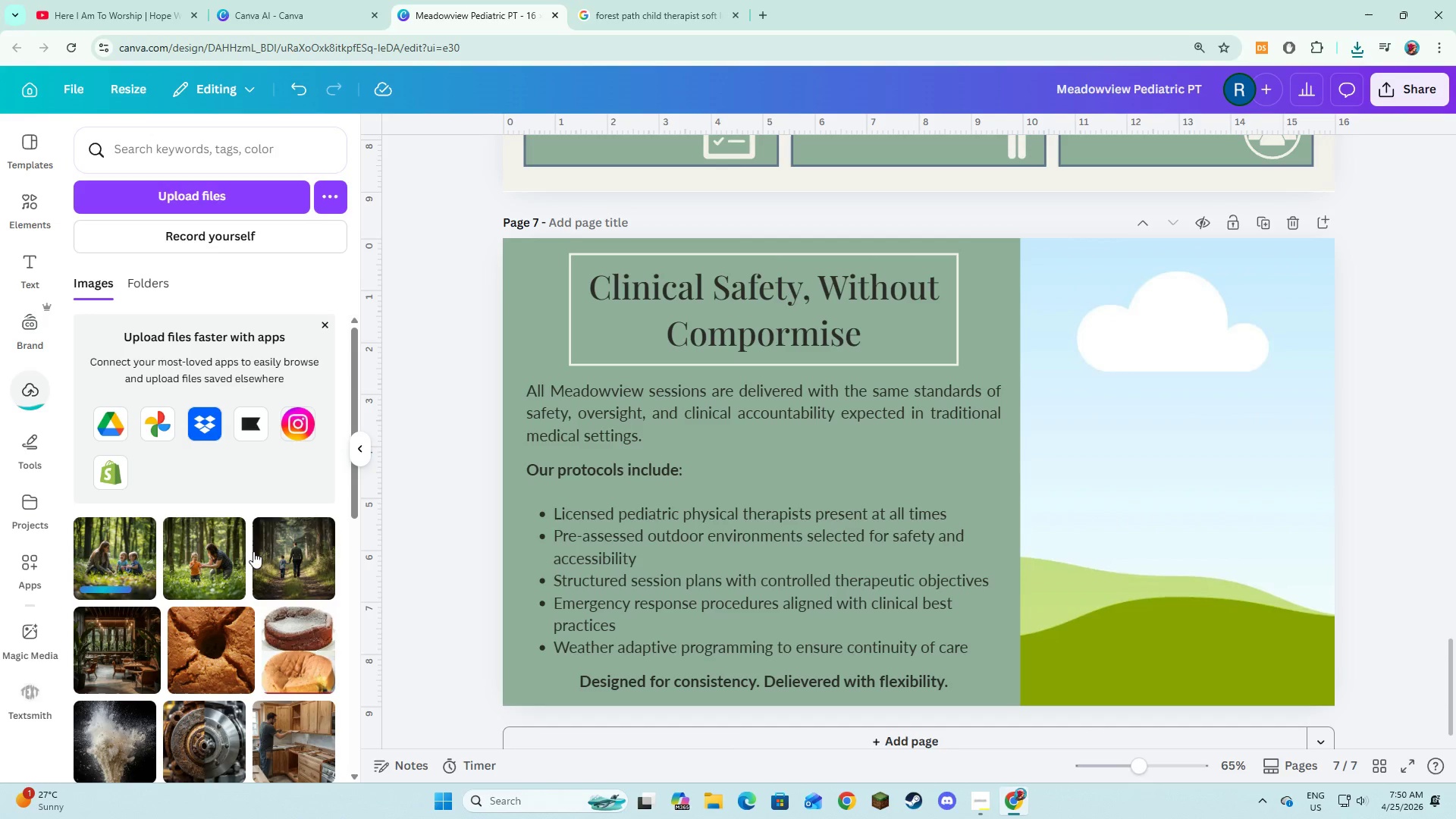 
left_click([115, 572])
 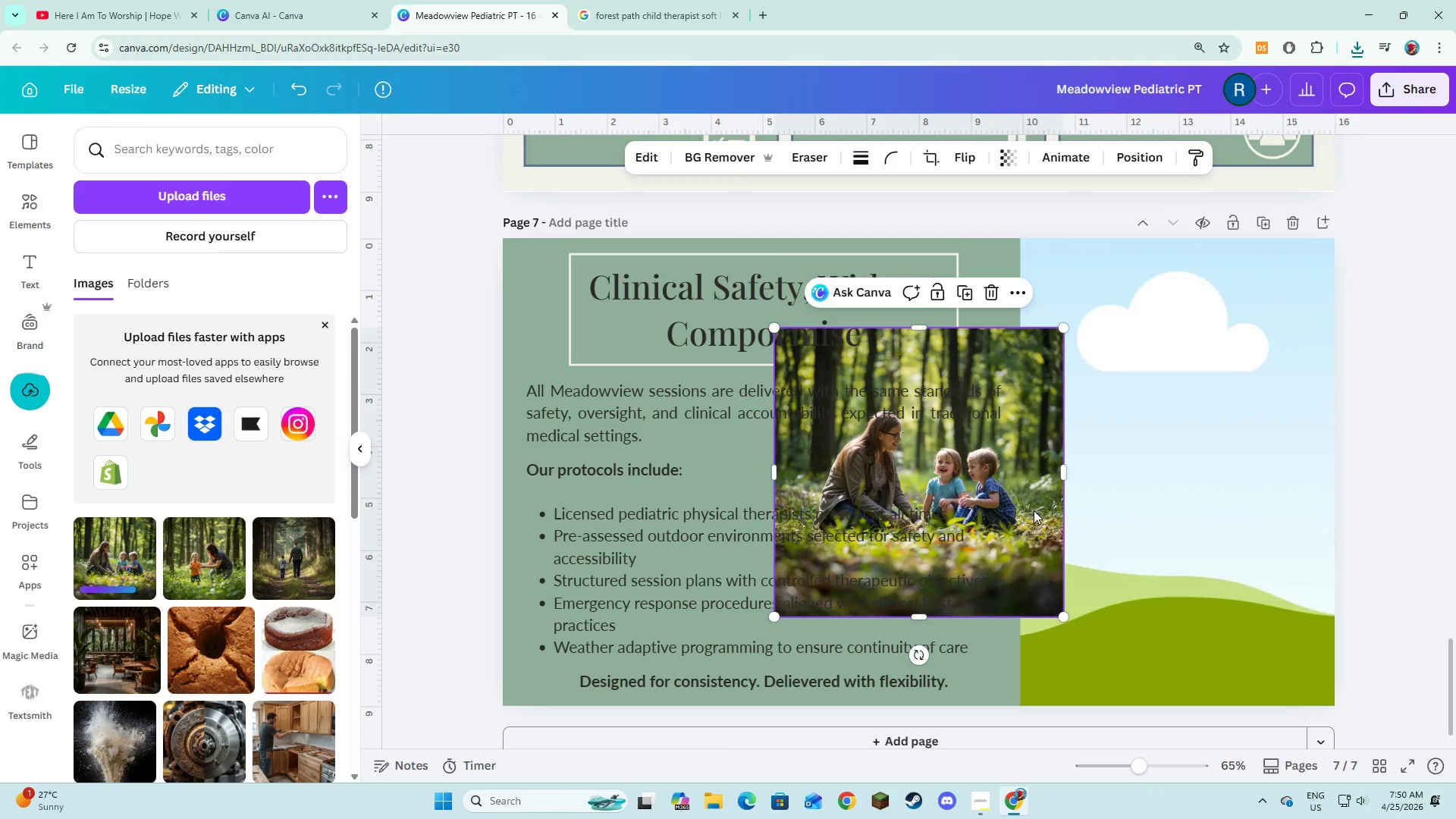 
left_click_drag(start_coordinate=[1013, 499], to_coordinate=[1118, 509])
 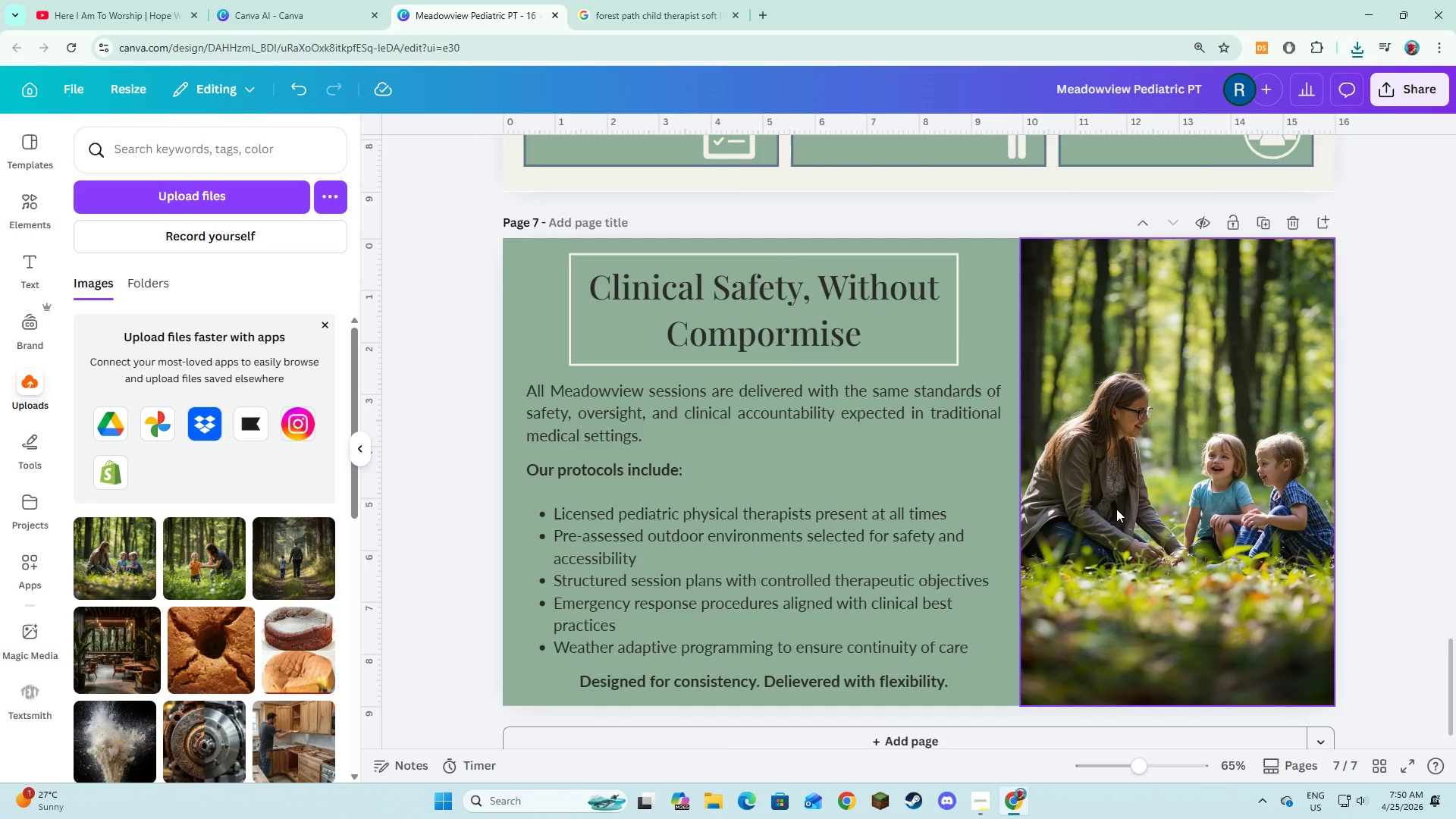 
left_click([1116, 509])
 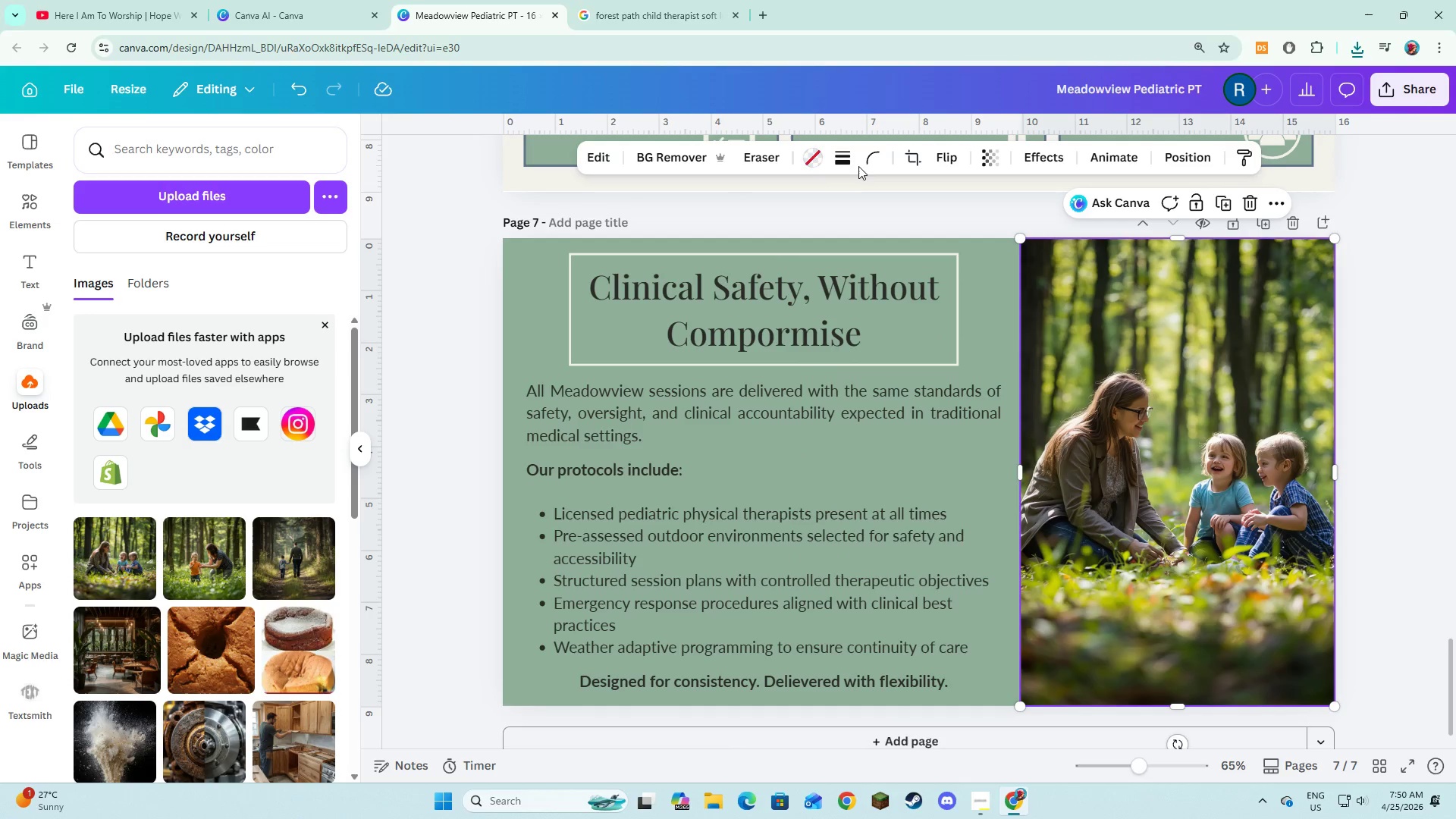 
left_click([852, 162])
 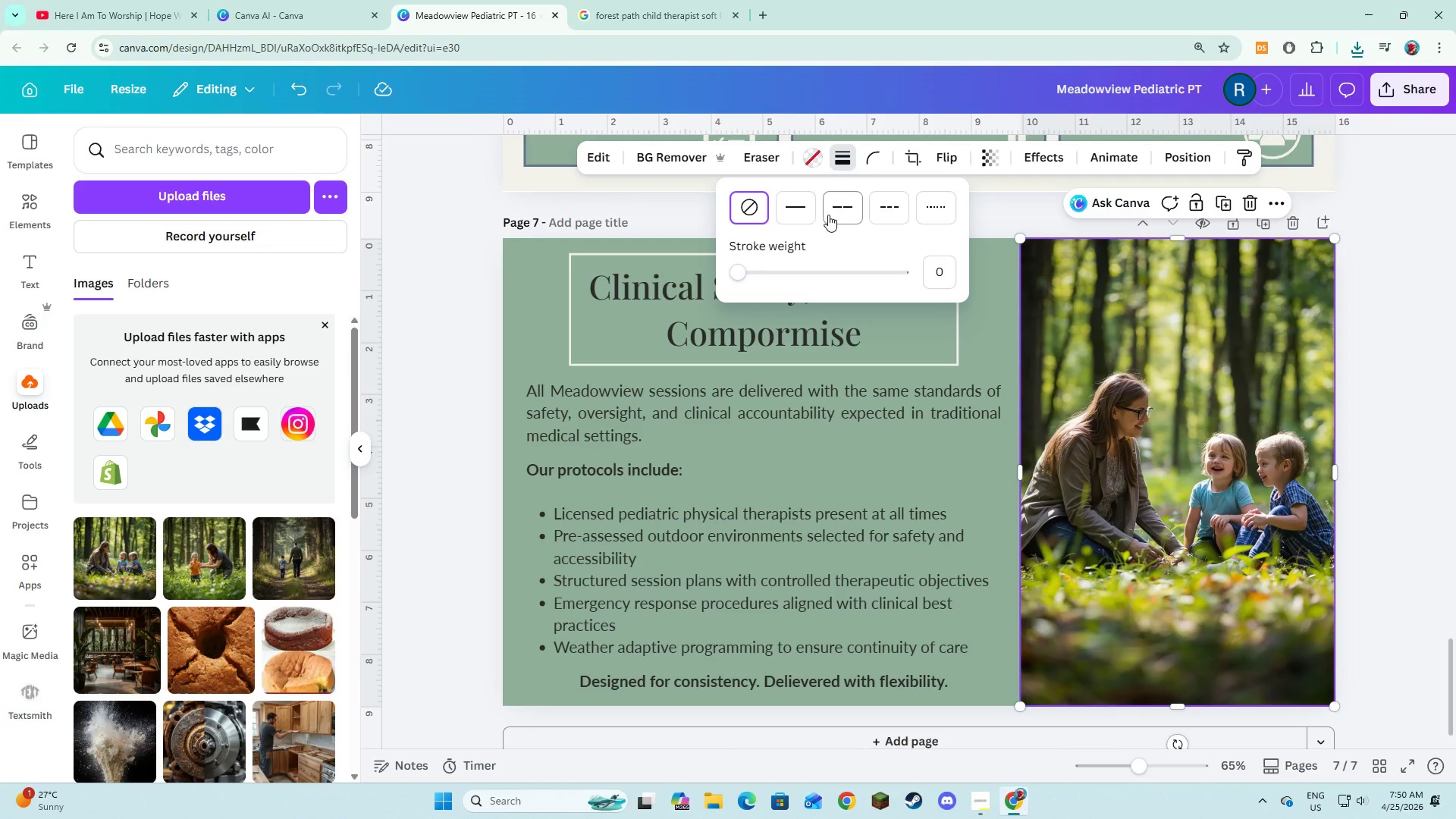 
left_click([788, 215])
 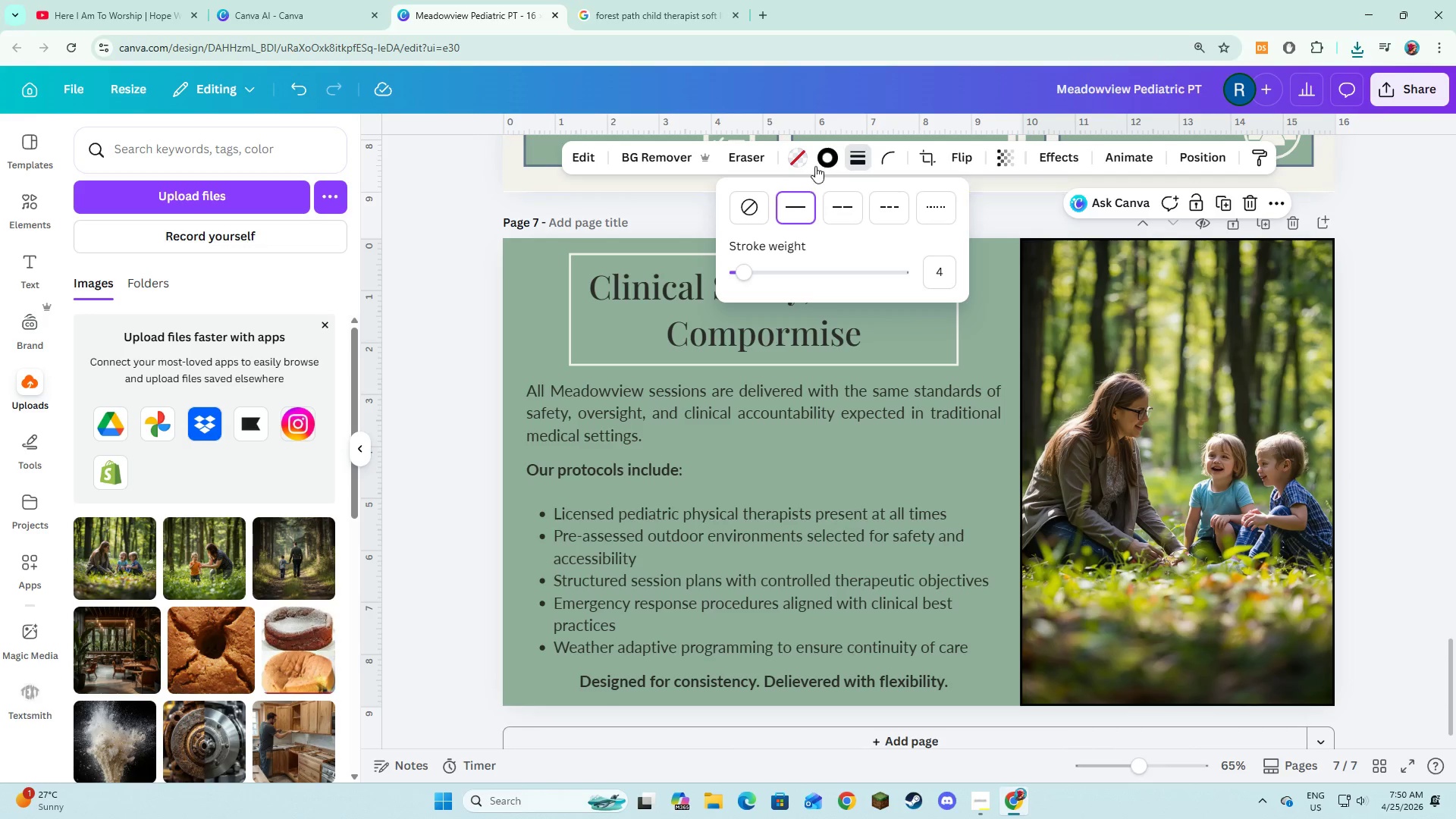 
left_click([820, 163])
 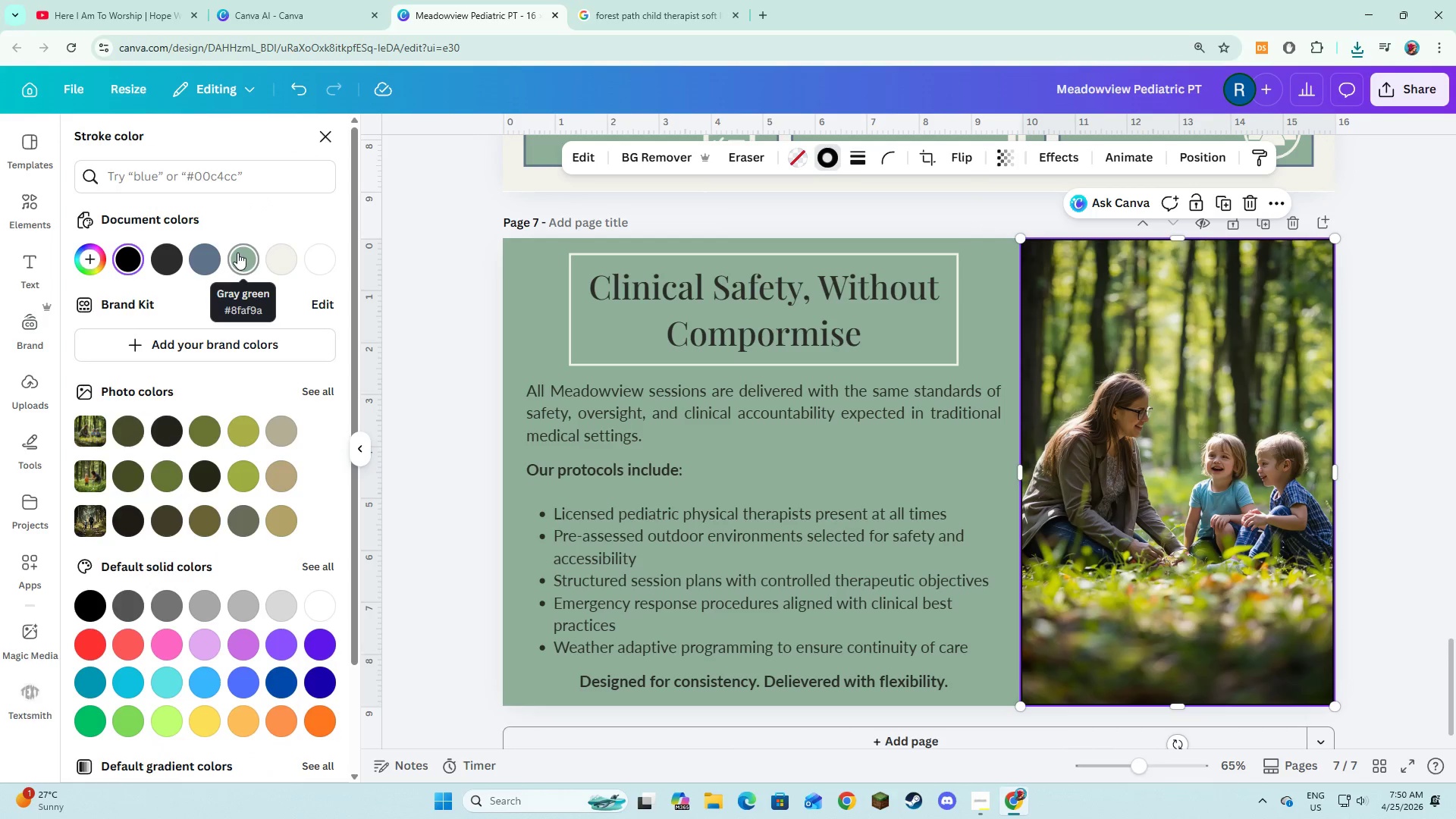 
left_click([205, 264])
 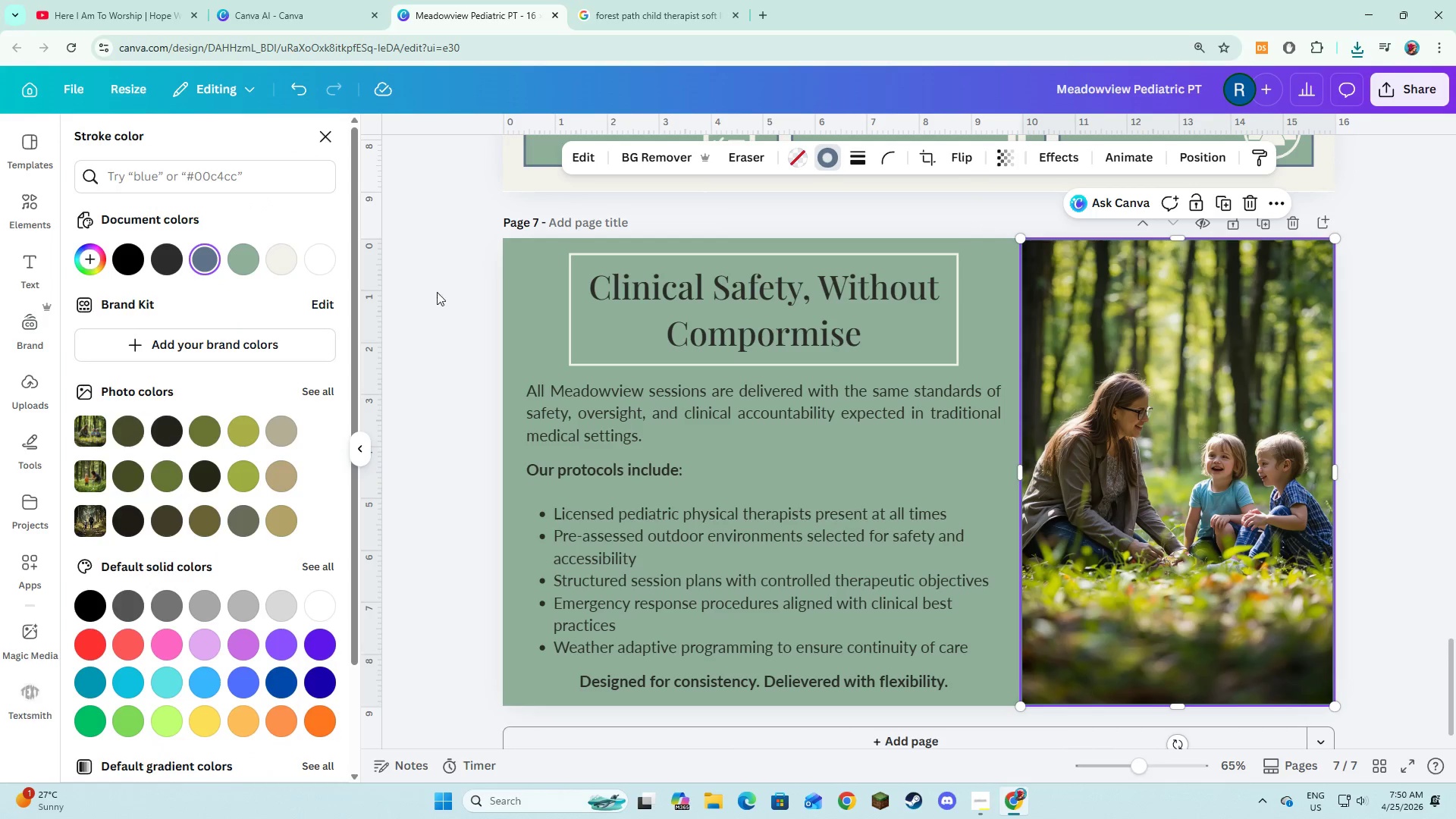 
double_click([450, 293])
 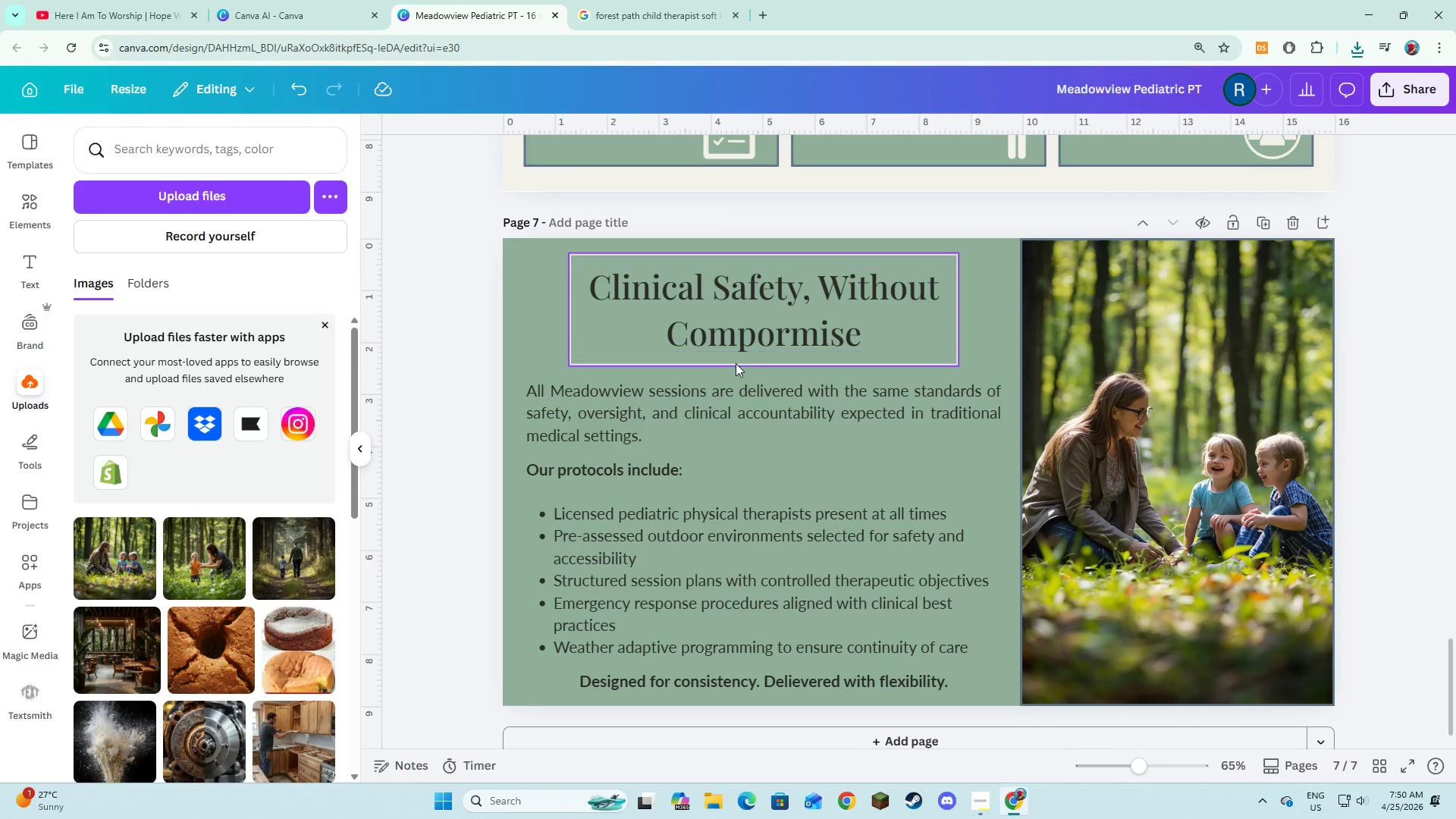 
scroll: coordinate [745, 353], scroll_direction: up, amount: 10.0
 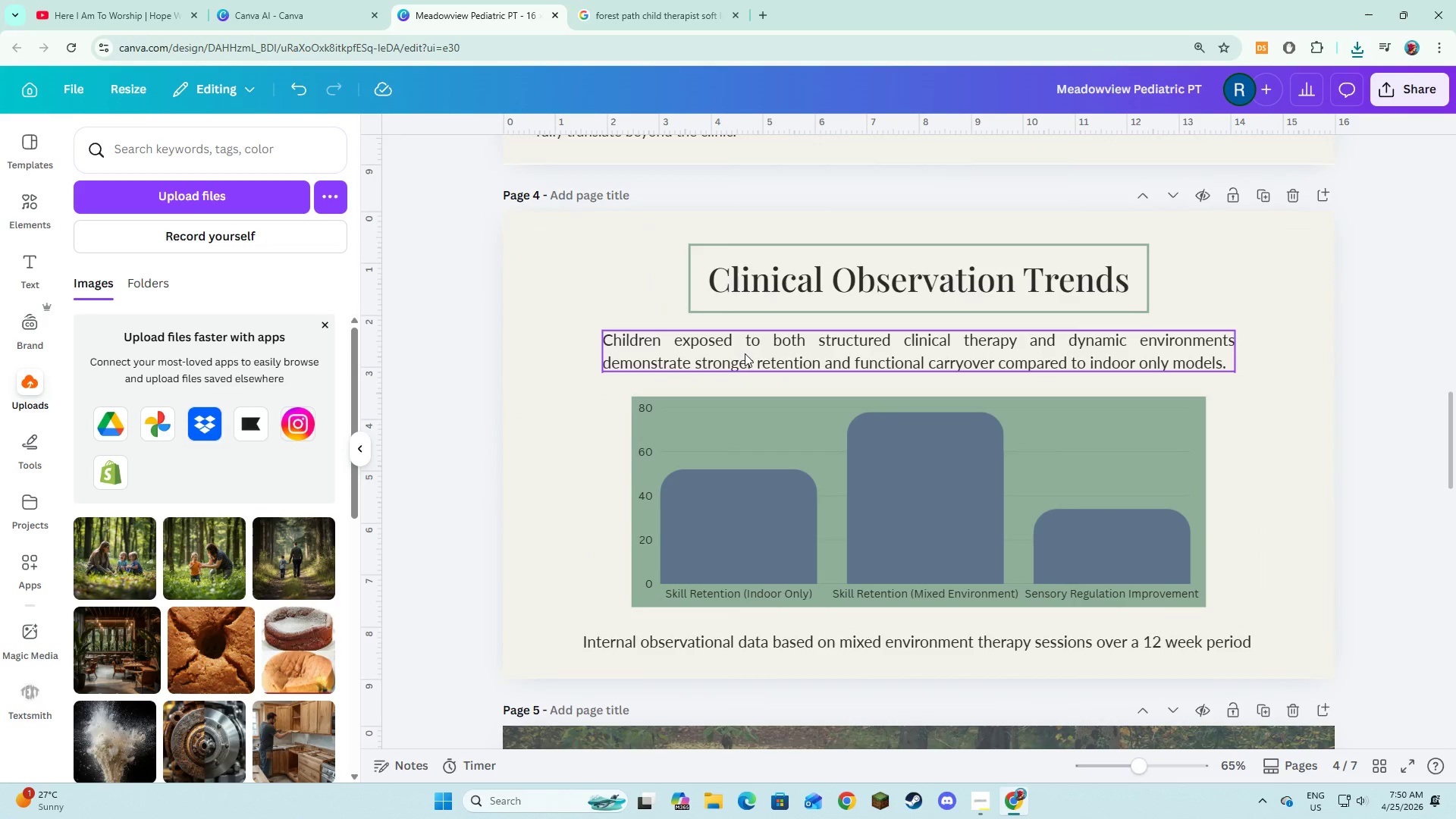 
scroll: coordinate [791, 346], scroll_direction: down, amount: 17.0
 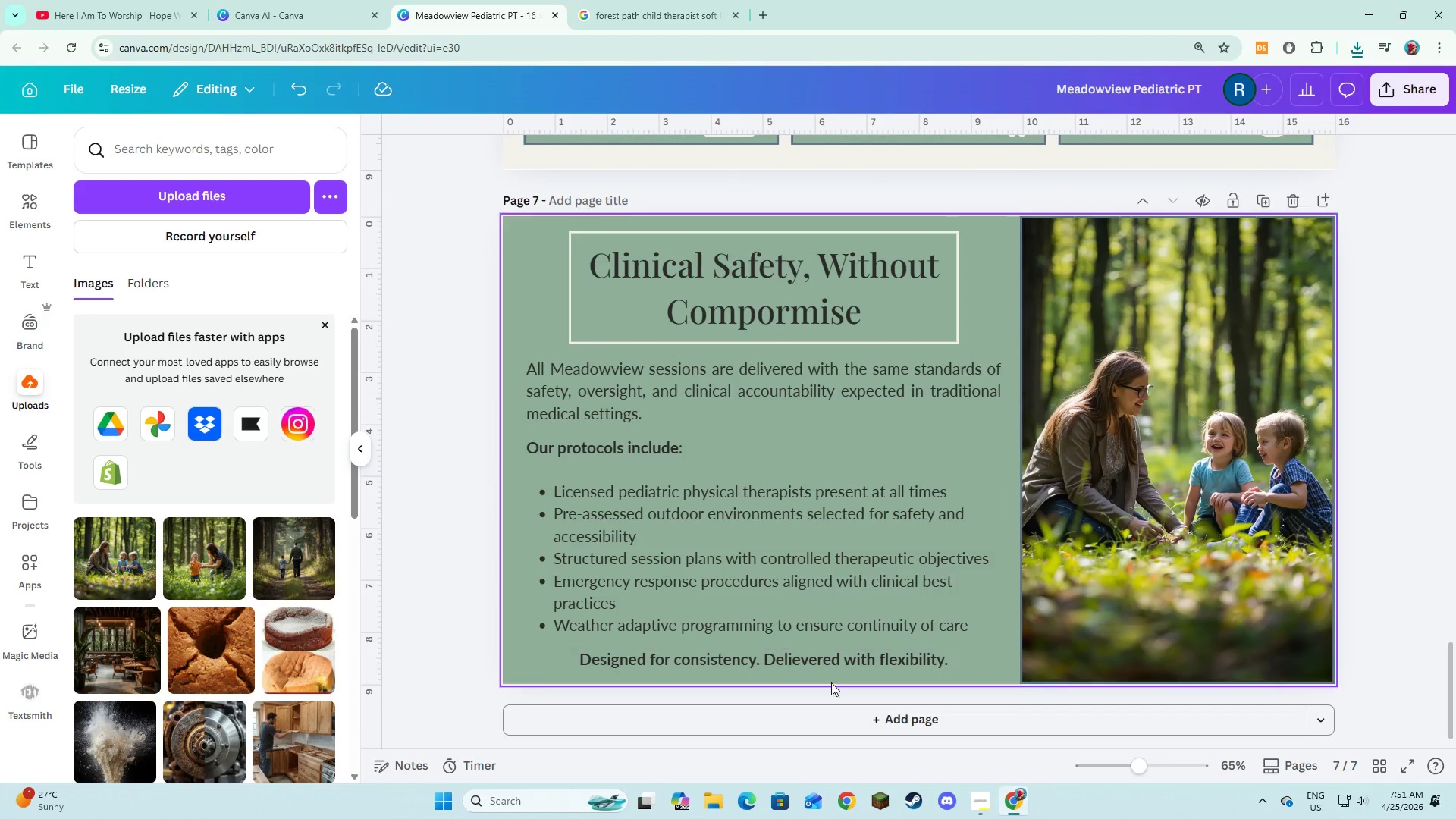 
left_click([837, 712])
 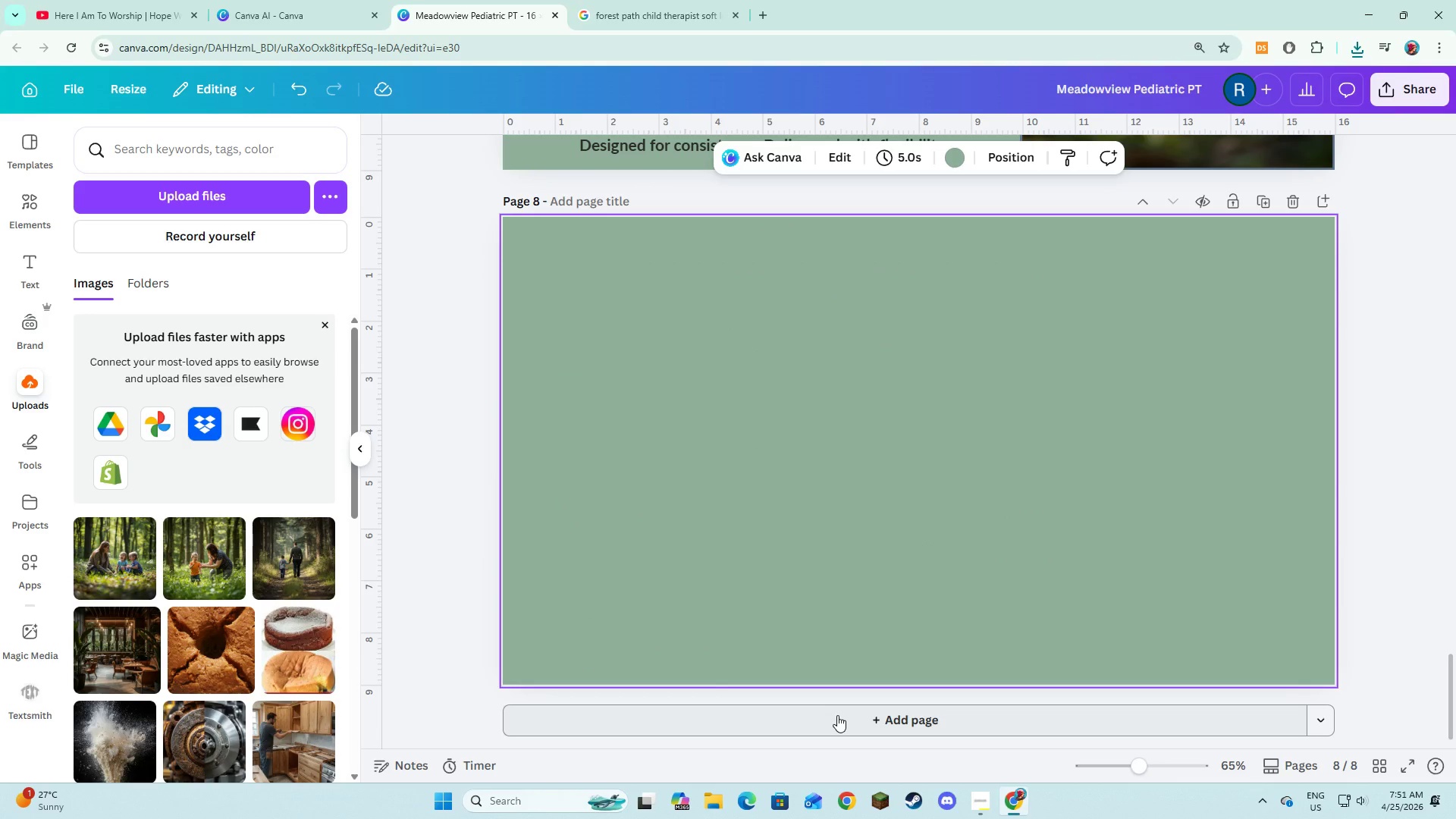 
key(Alt+Tab)